 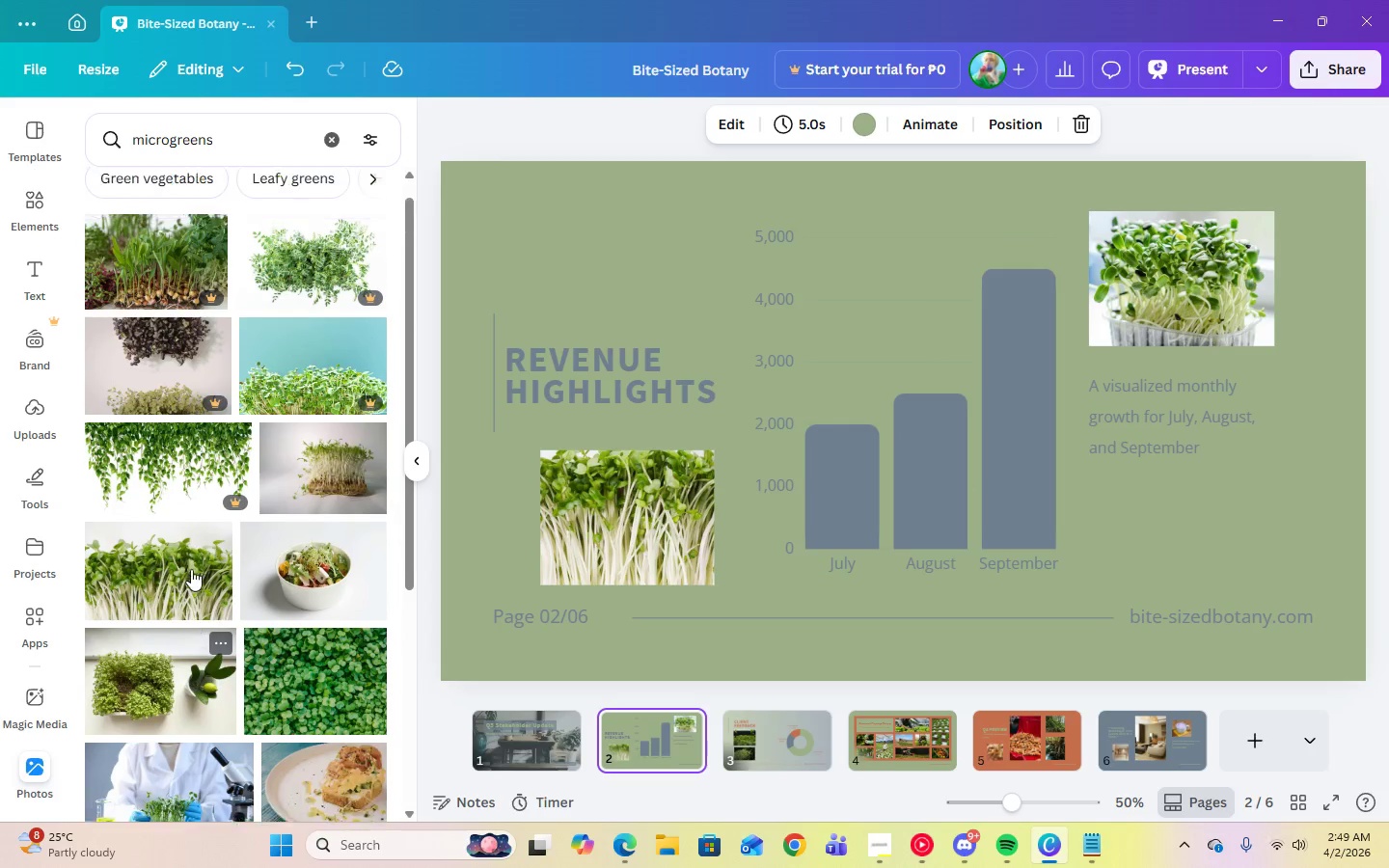 
scroll: coordinate [241, 685], scroll_direction: down, amount: 25.0
 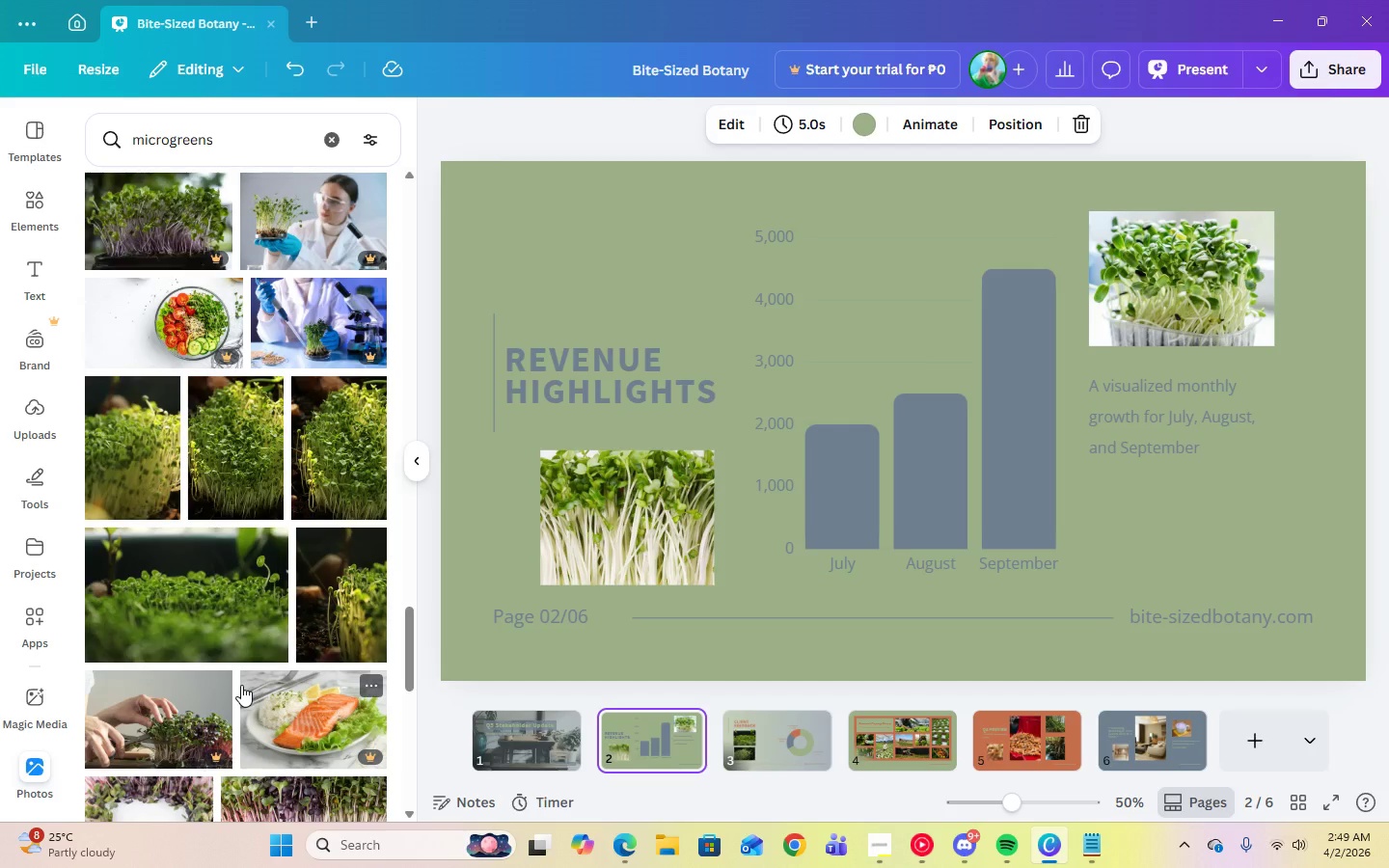 
scroll: coordinate [241, 685], scroll_direction: down, amount: 3.0
 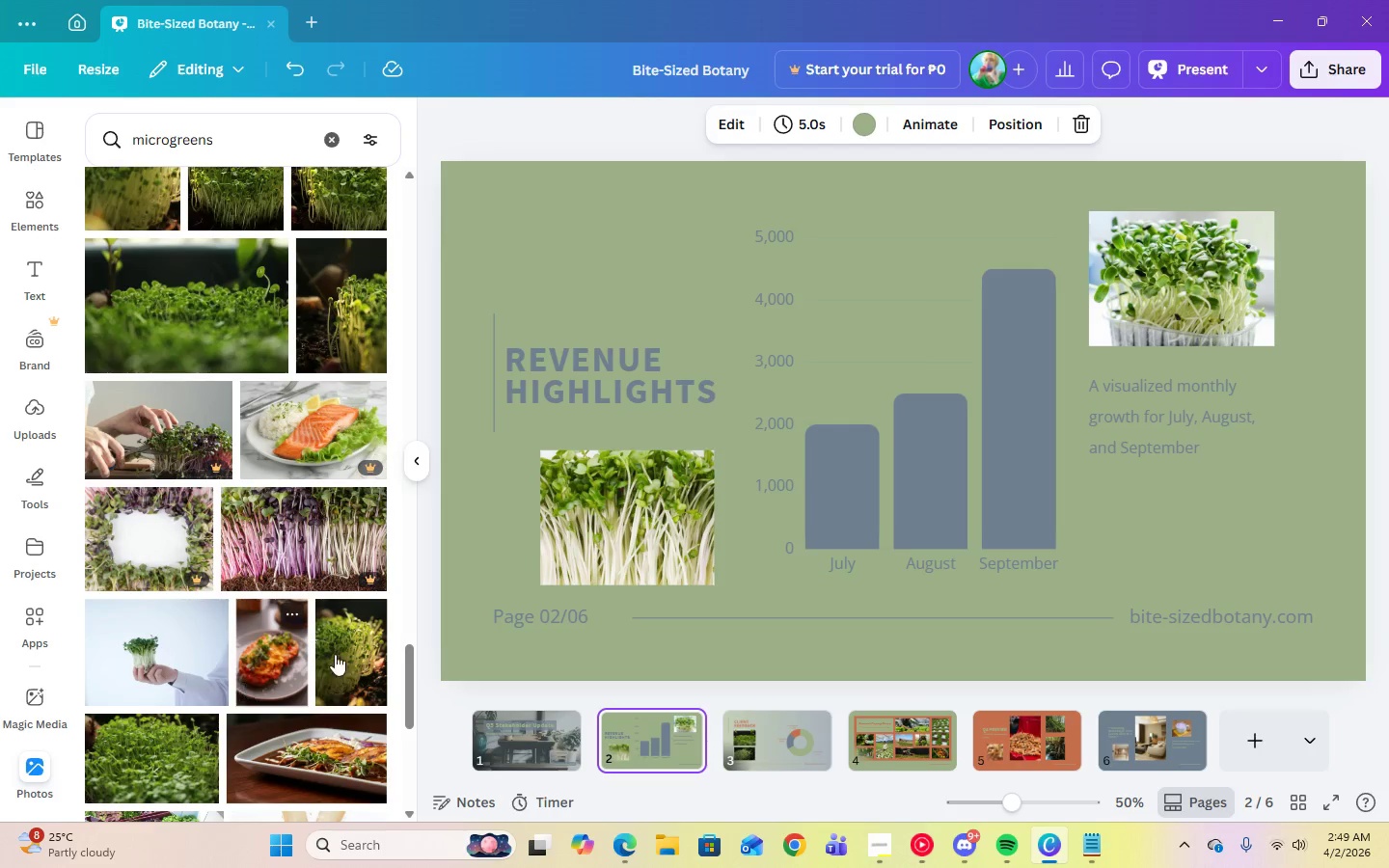 
left_click([589, 555])
 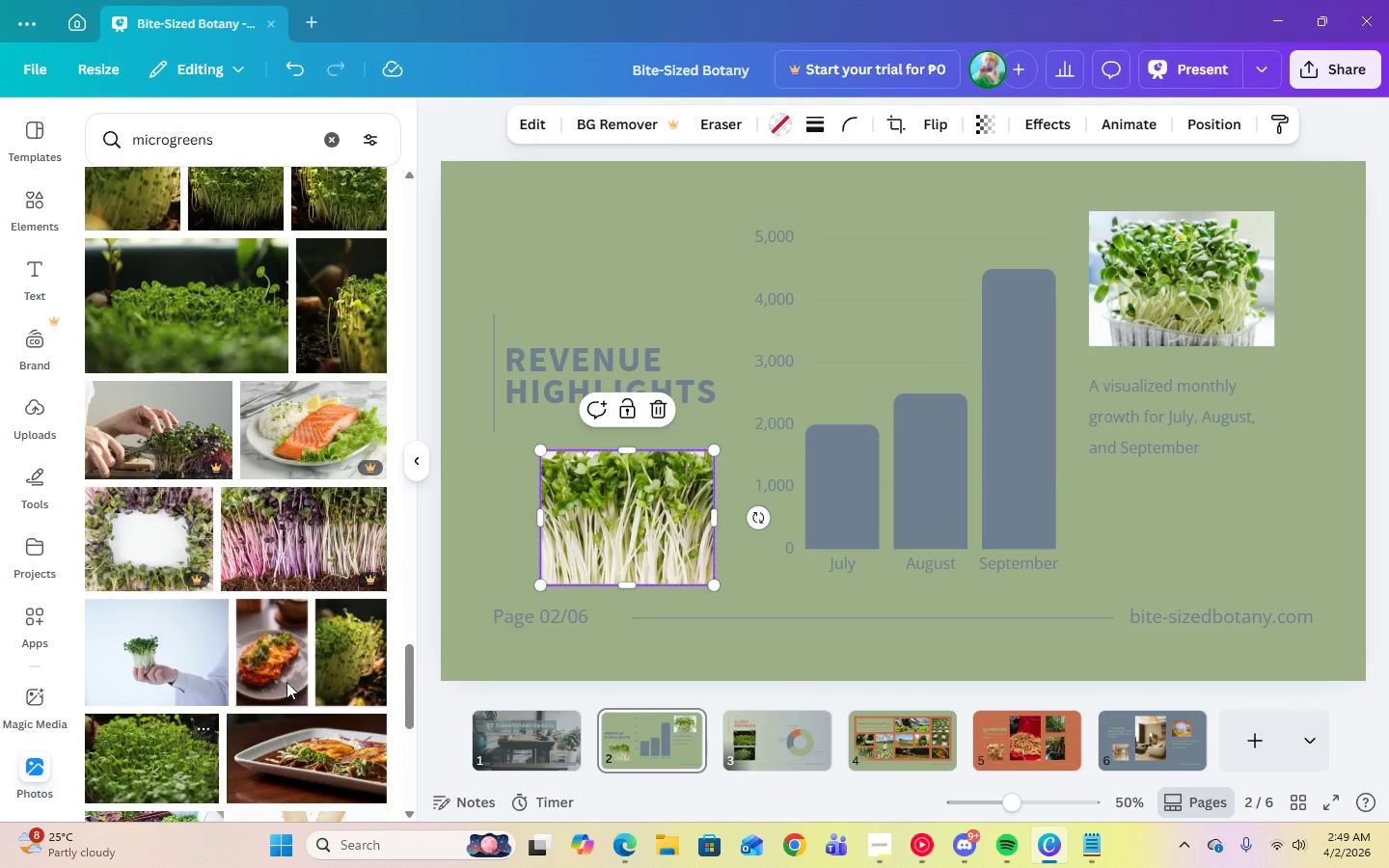 
key(Delete)
 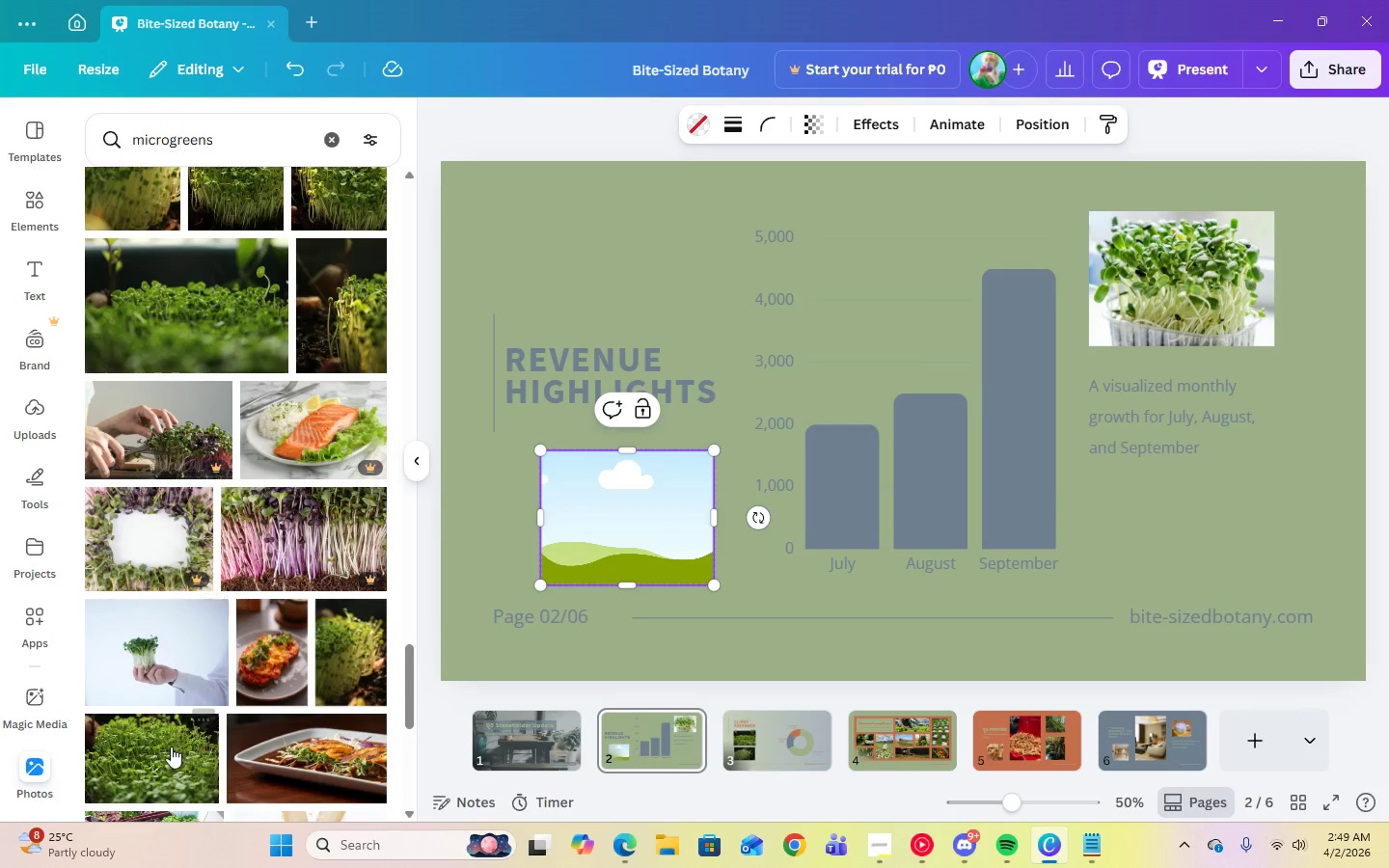 
left_click([170, 746])
 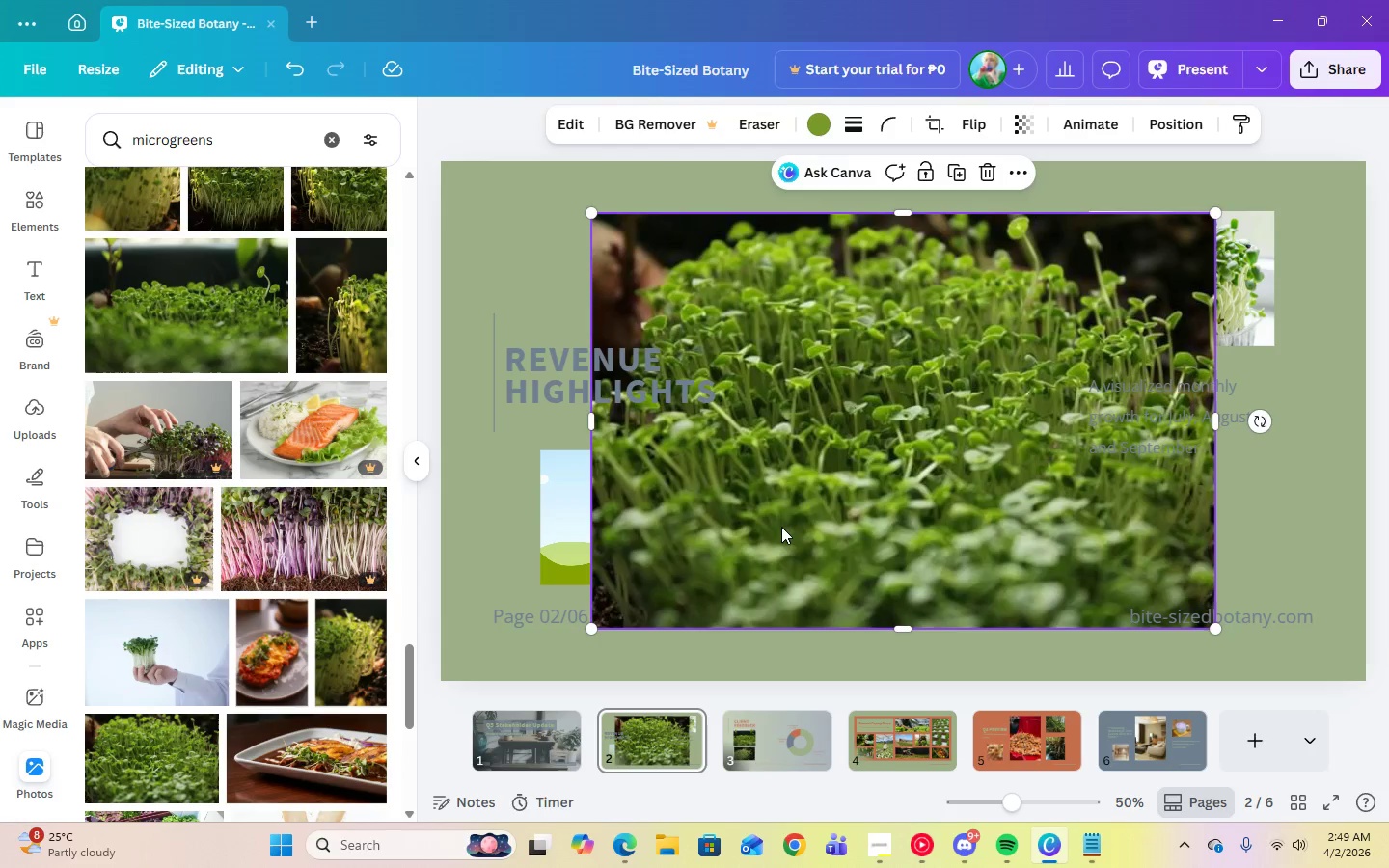 
left_click_drag(start_coordinate=[785, 523], to_coordinate=[638, 541])
 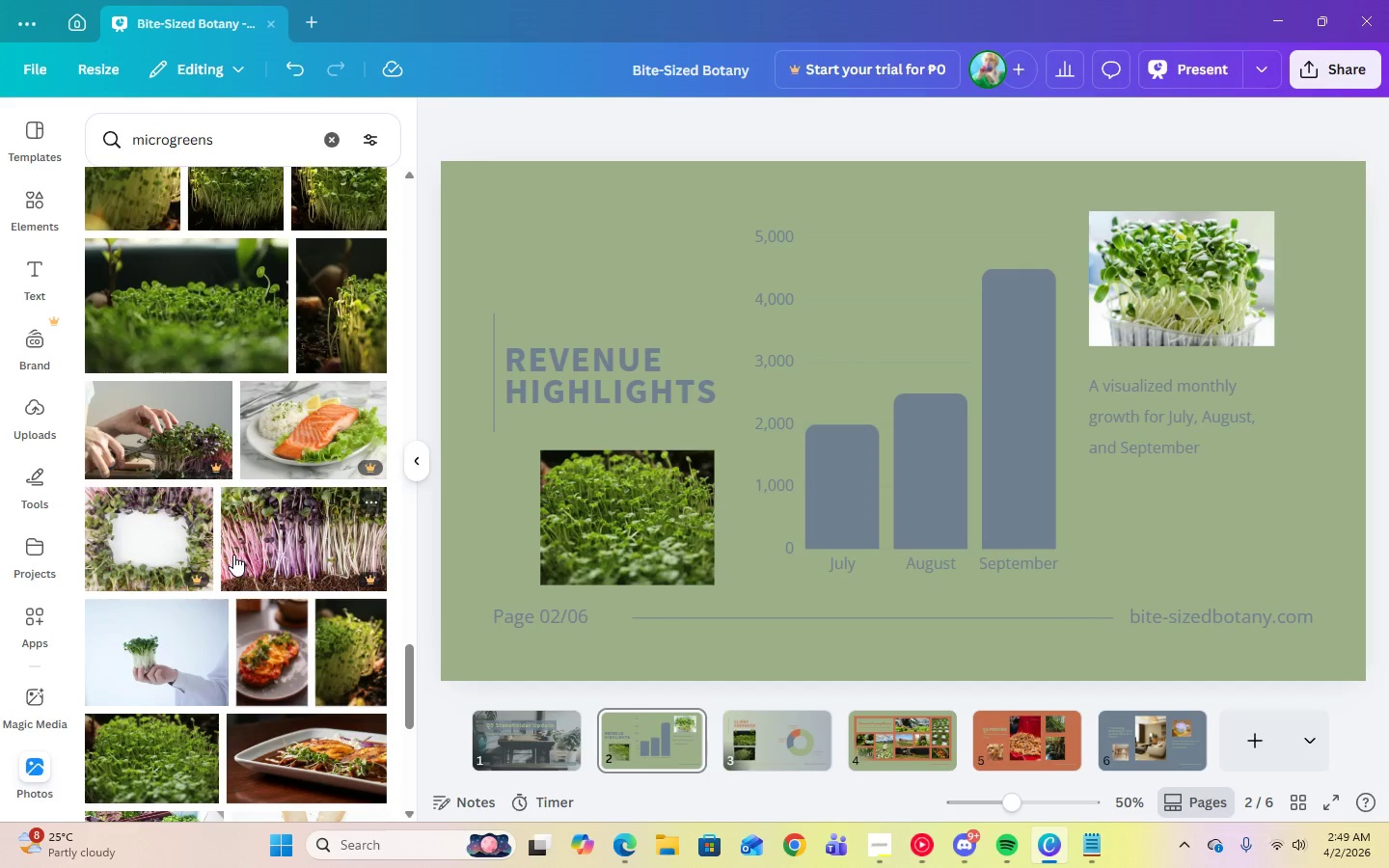 
scroll: coordinate [233, 555], scroll_direction: down, amount: 4.0
 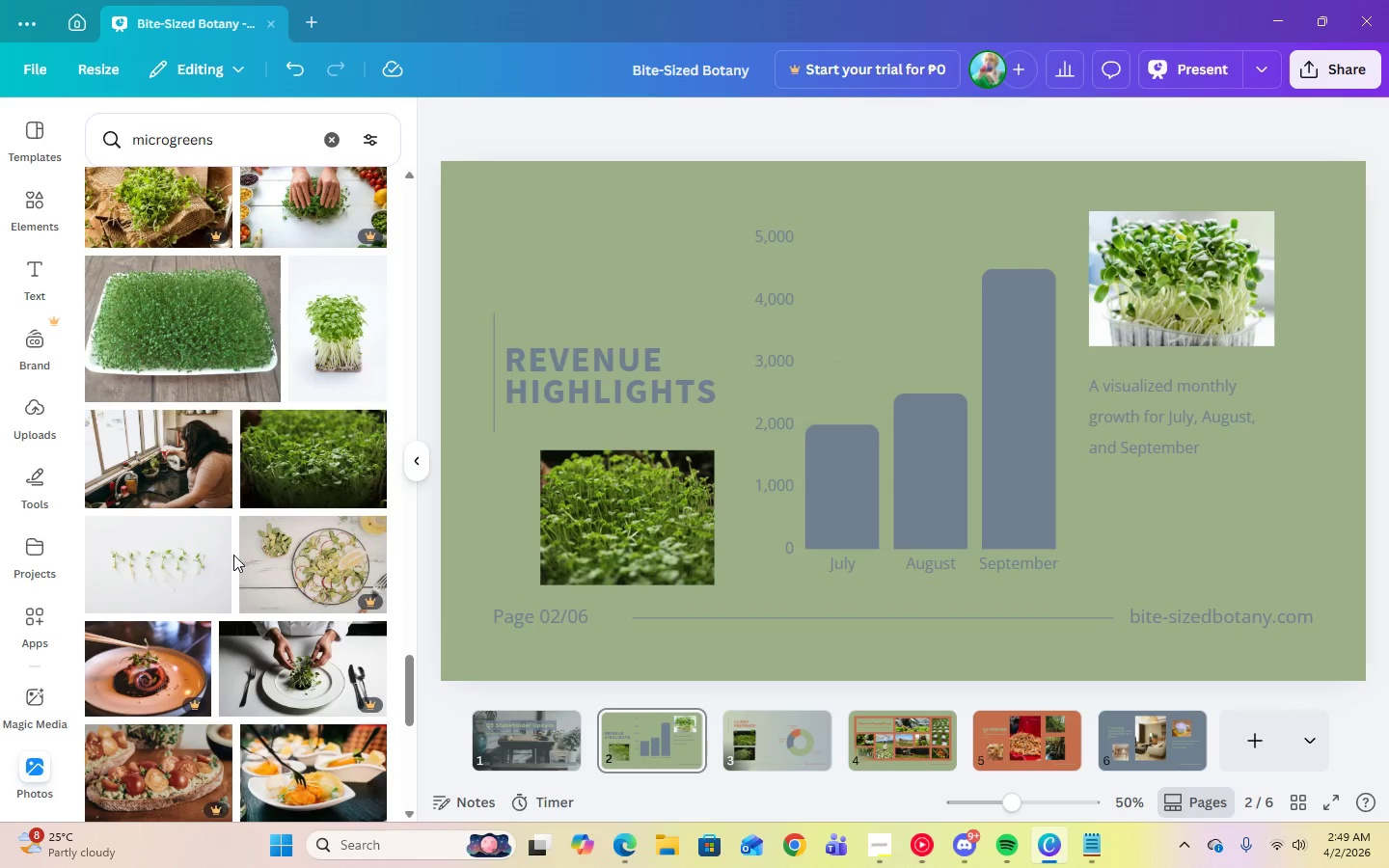 
left_click([1191, 259])
 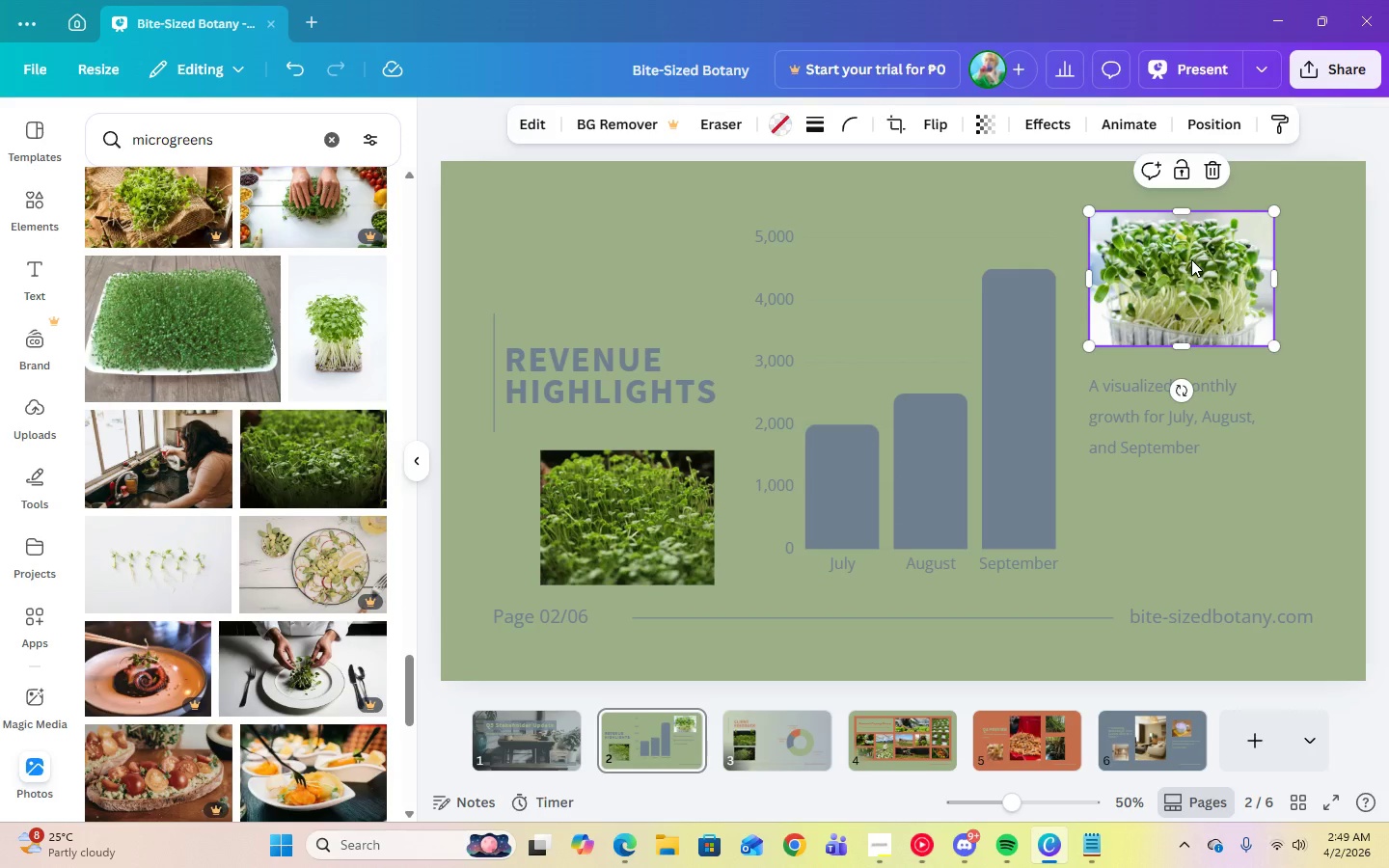 
key(Delete)
 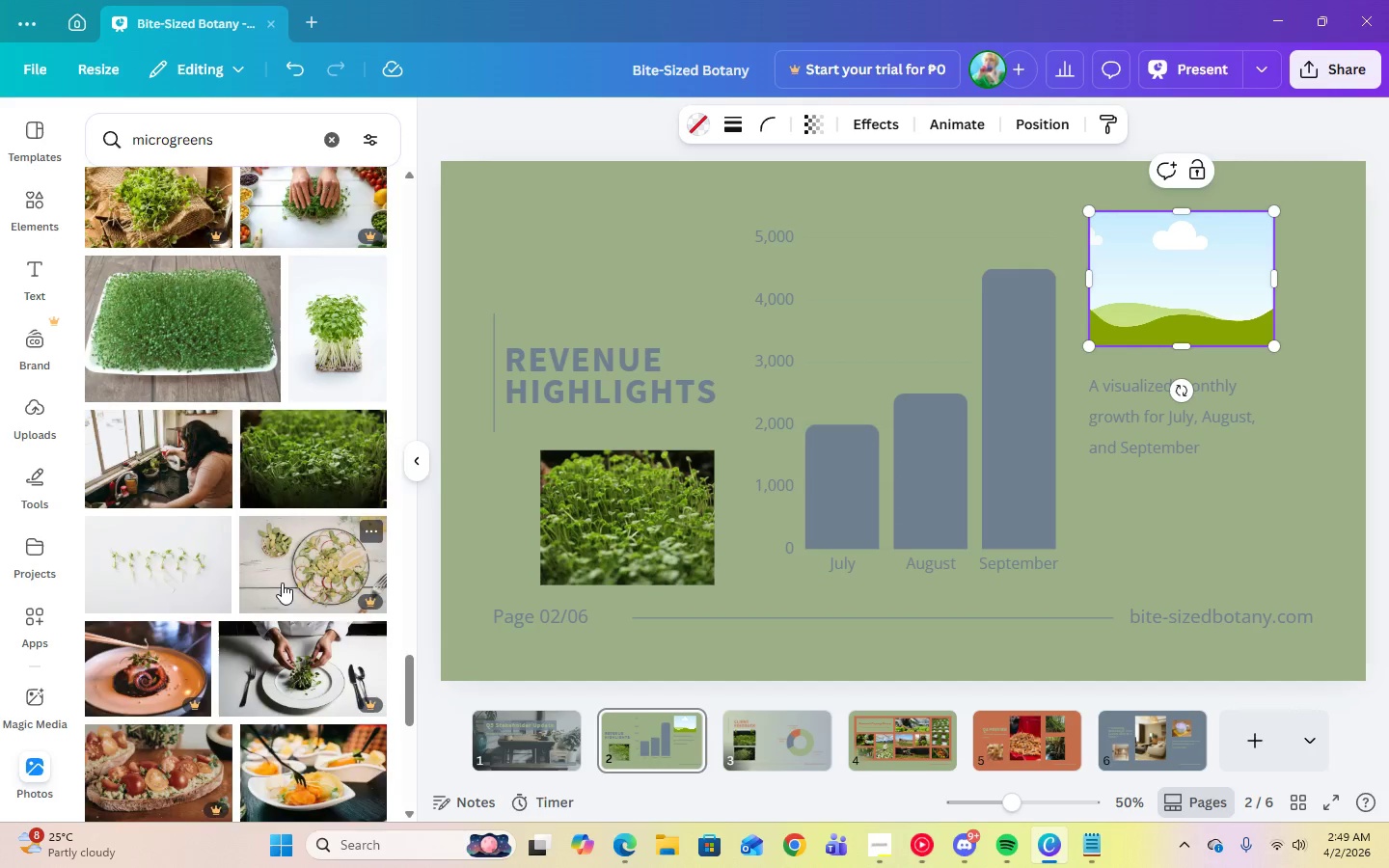 
scroll: coordinate [281, 583], scroll_direction: down, amount: 5.0
 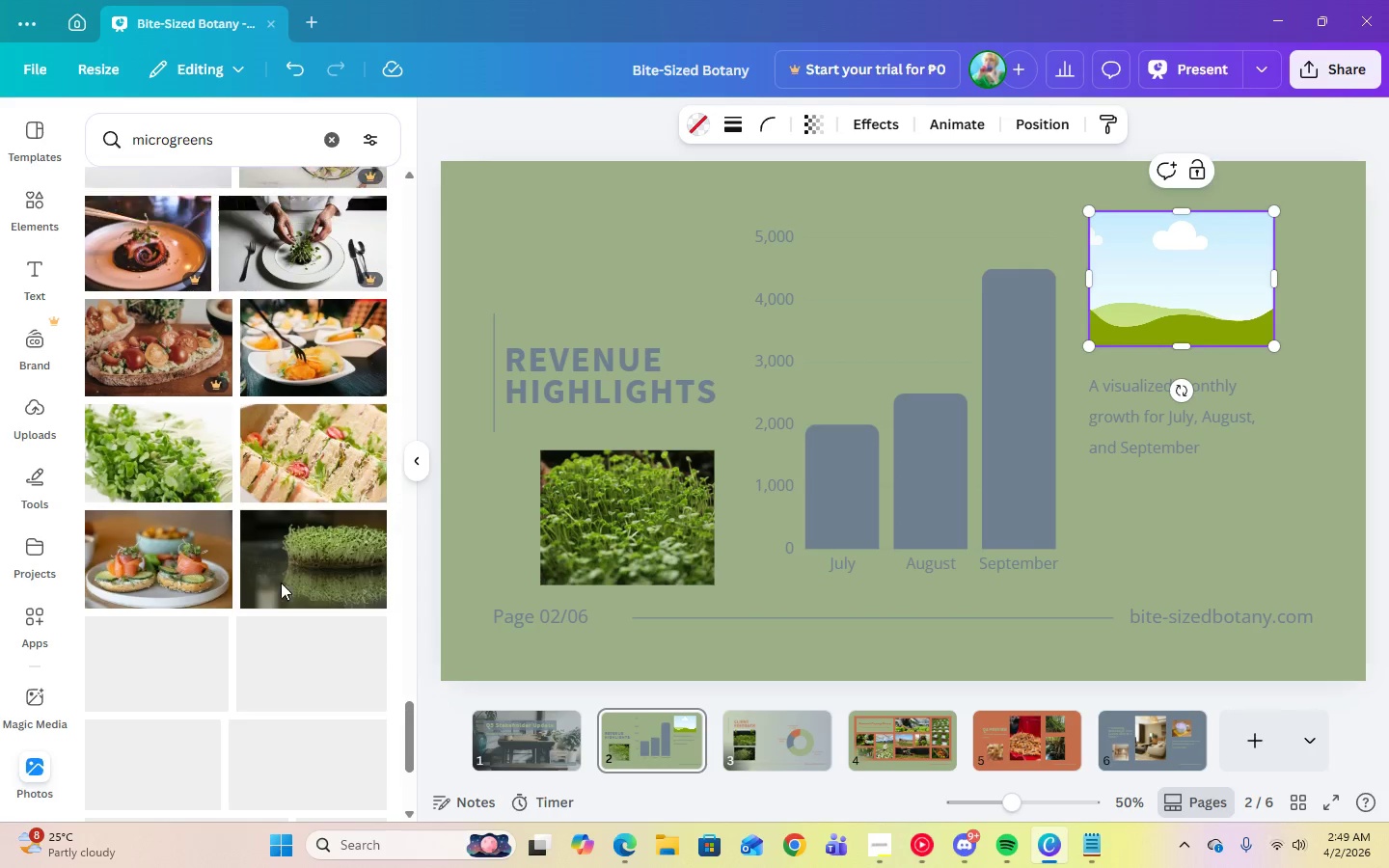 
scroll: coordinate [281, 583], scroll_direction: up, amount: 3.0
 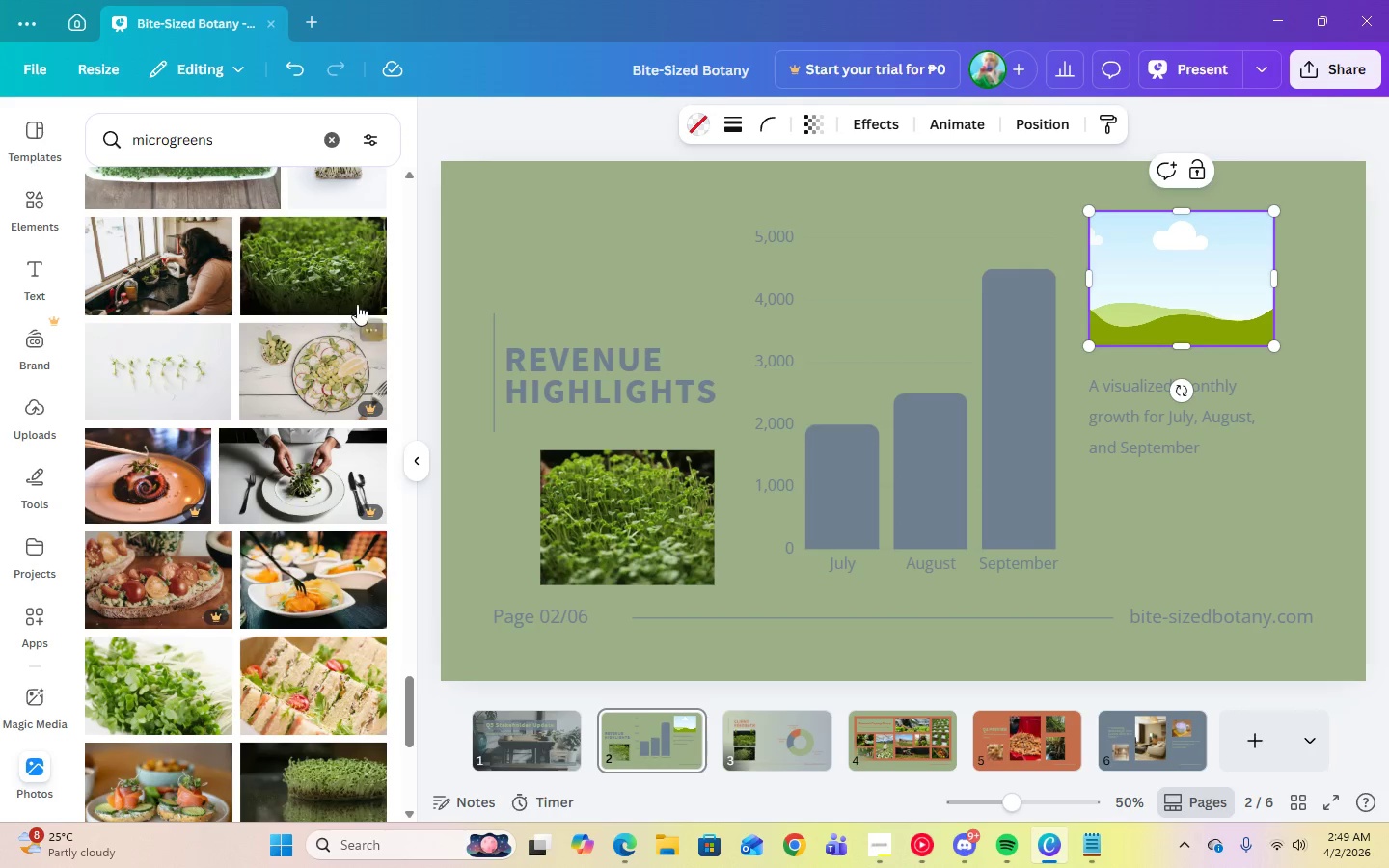 
left_click([352, 291])
 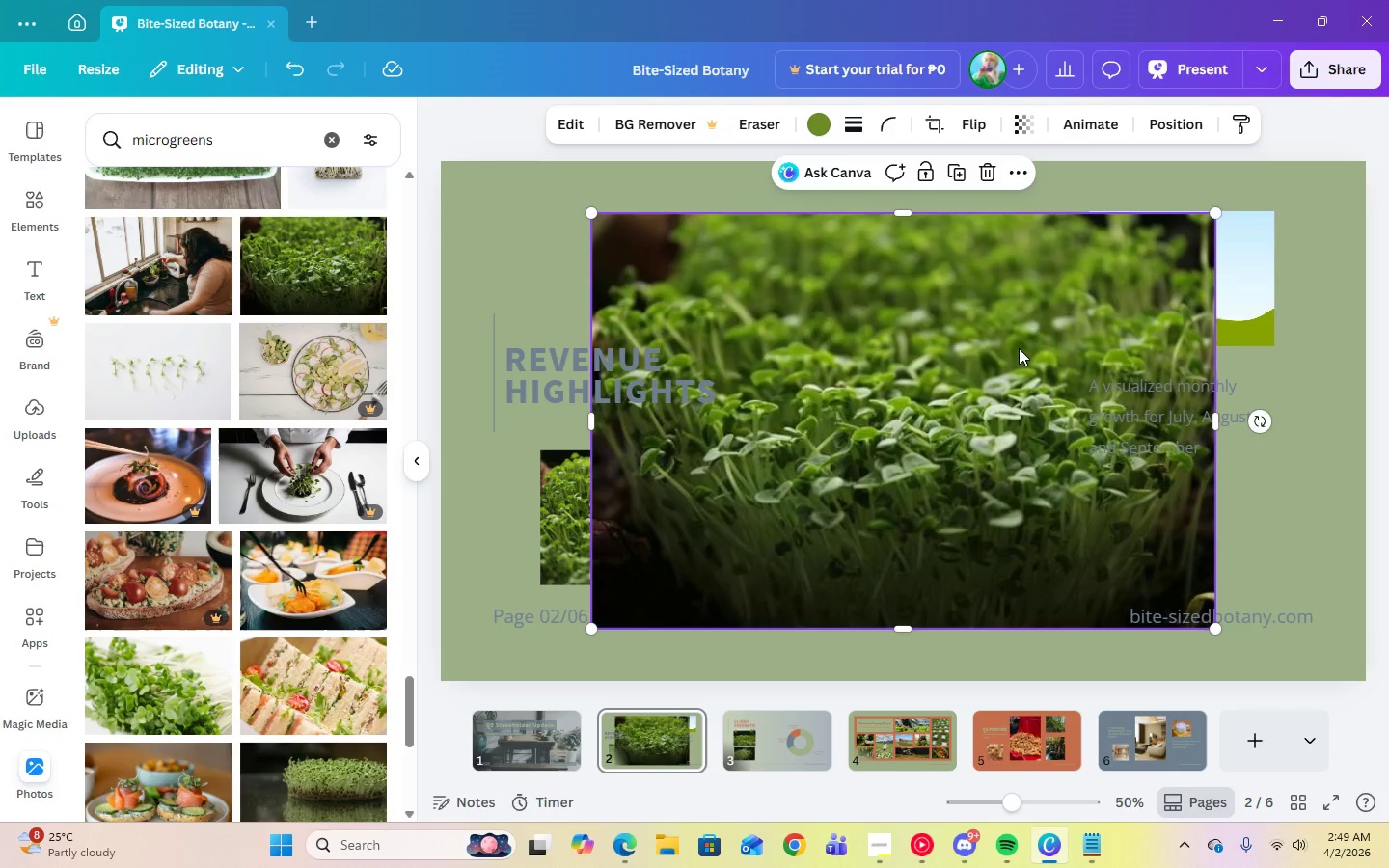 
left_click_drag(start_coordinate=[1019, 348], to_coordinate=[1164, 289])
 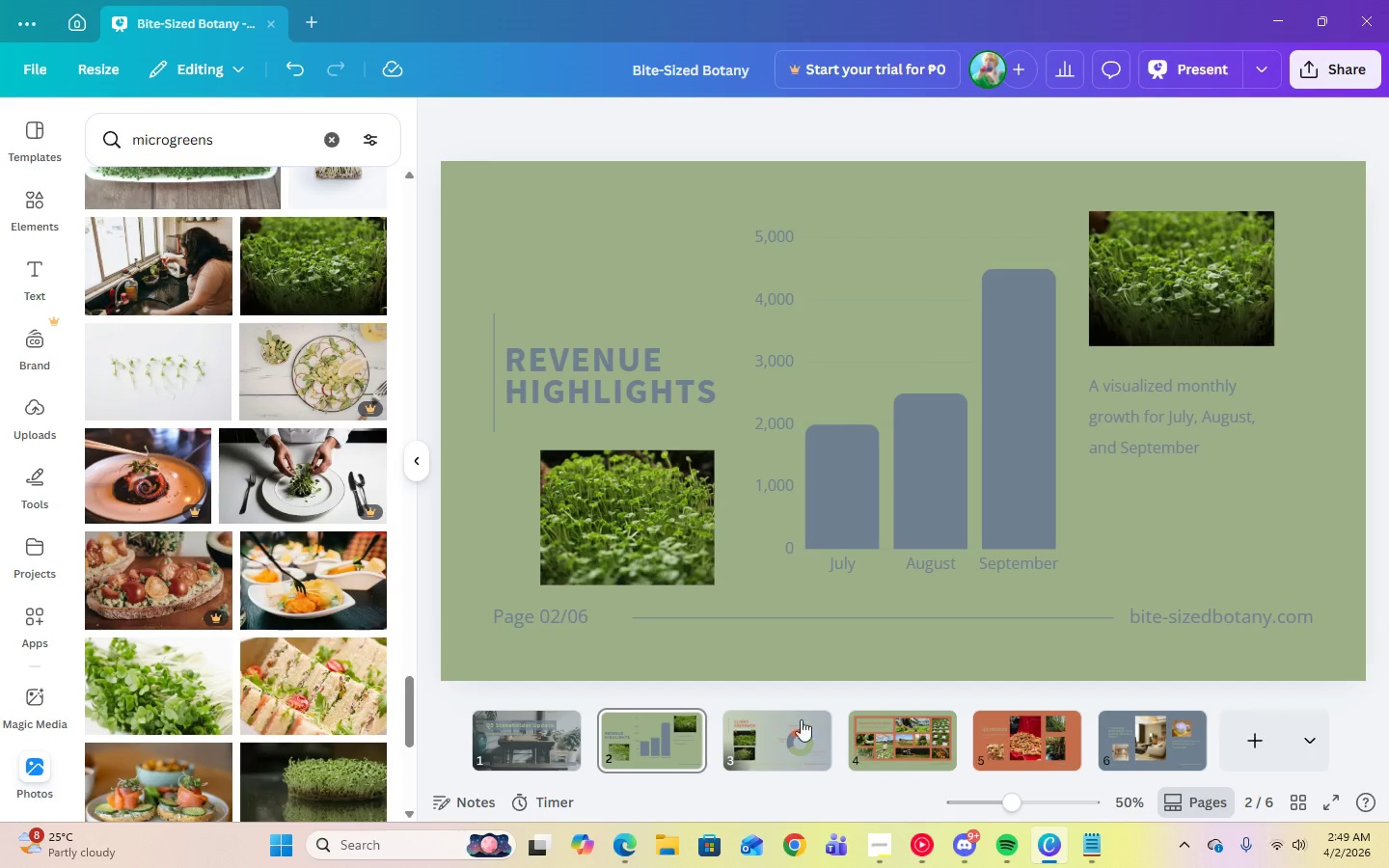 
left_click([414, 461])
 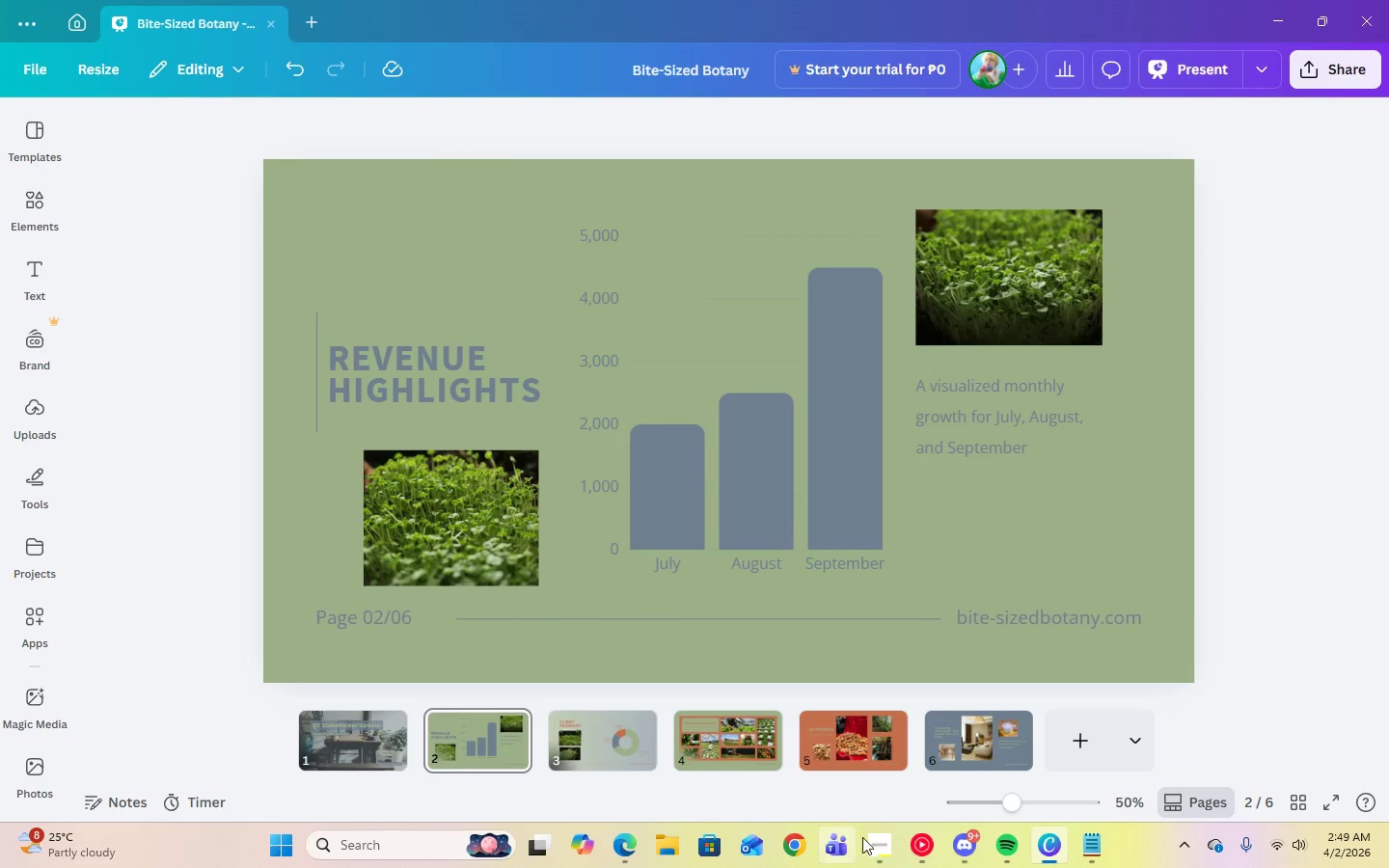 
left_click([878, 841])